 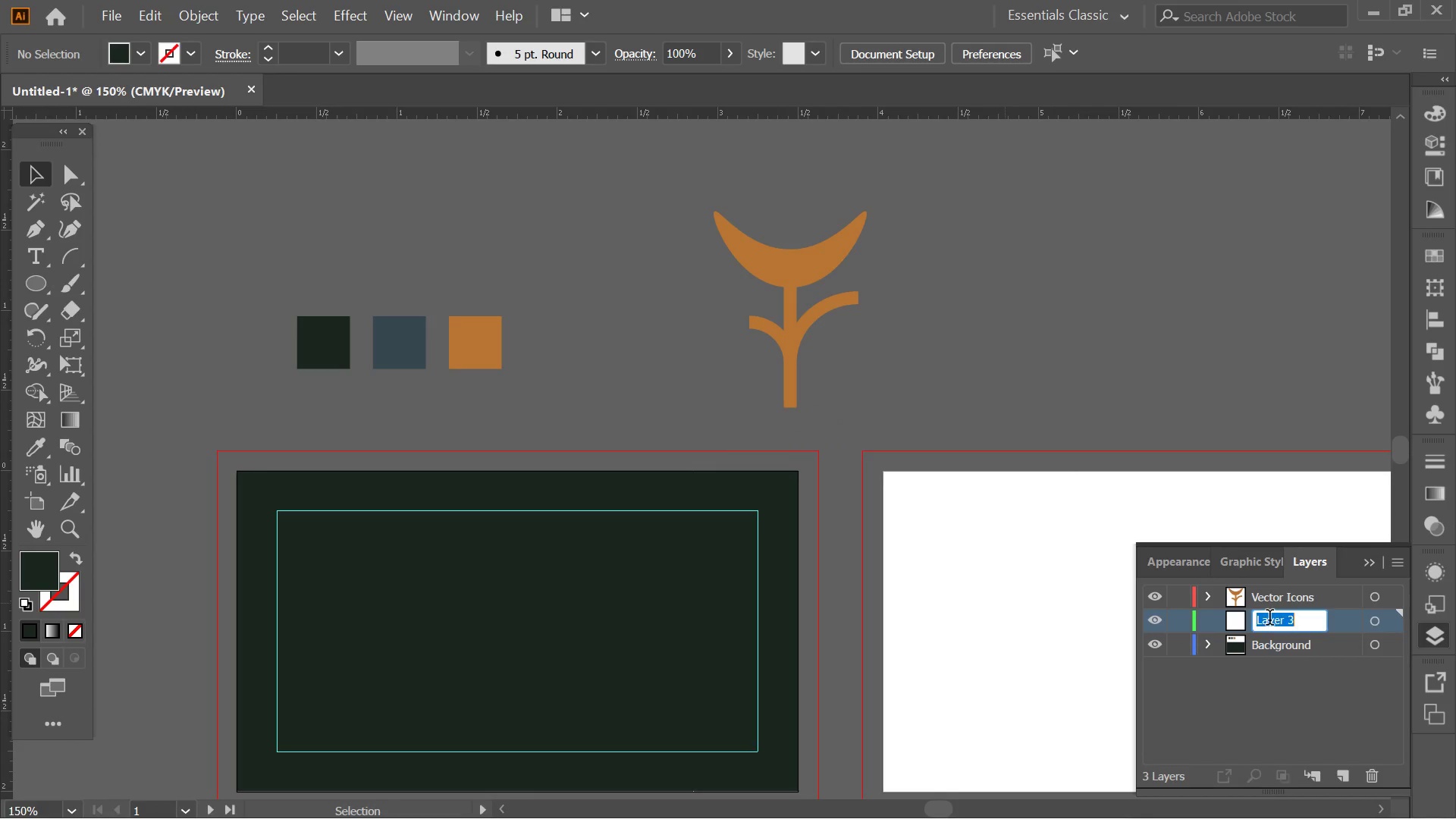 
key(Control+V)
 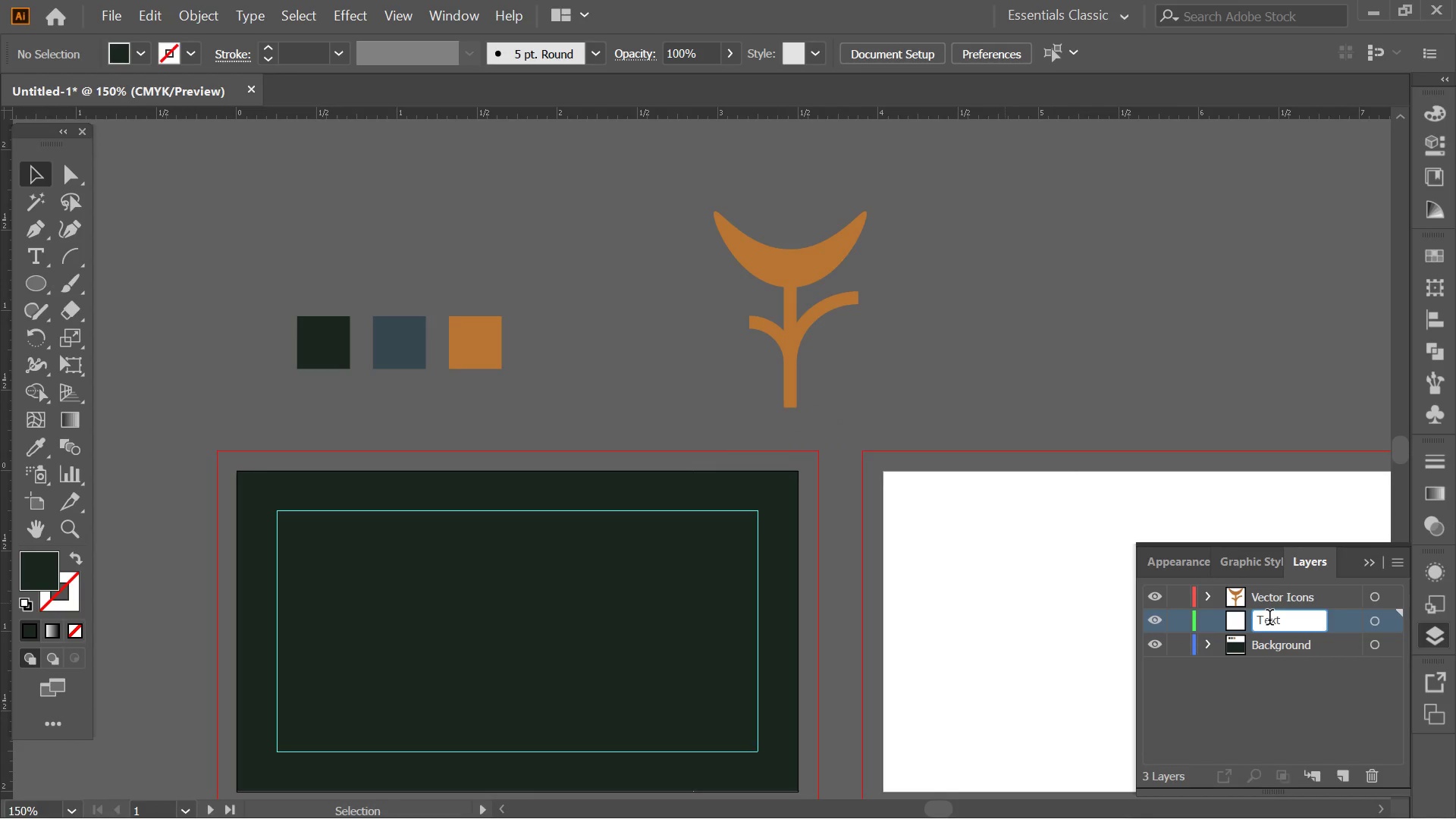 
key(Enter)
 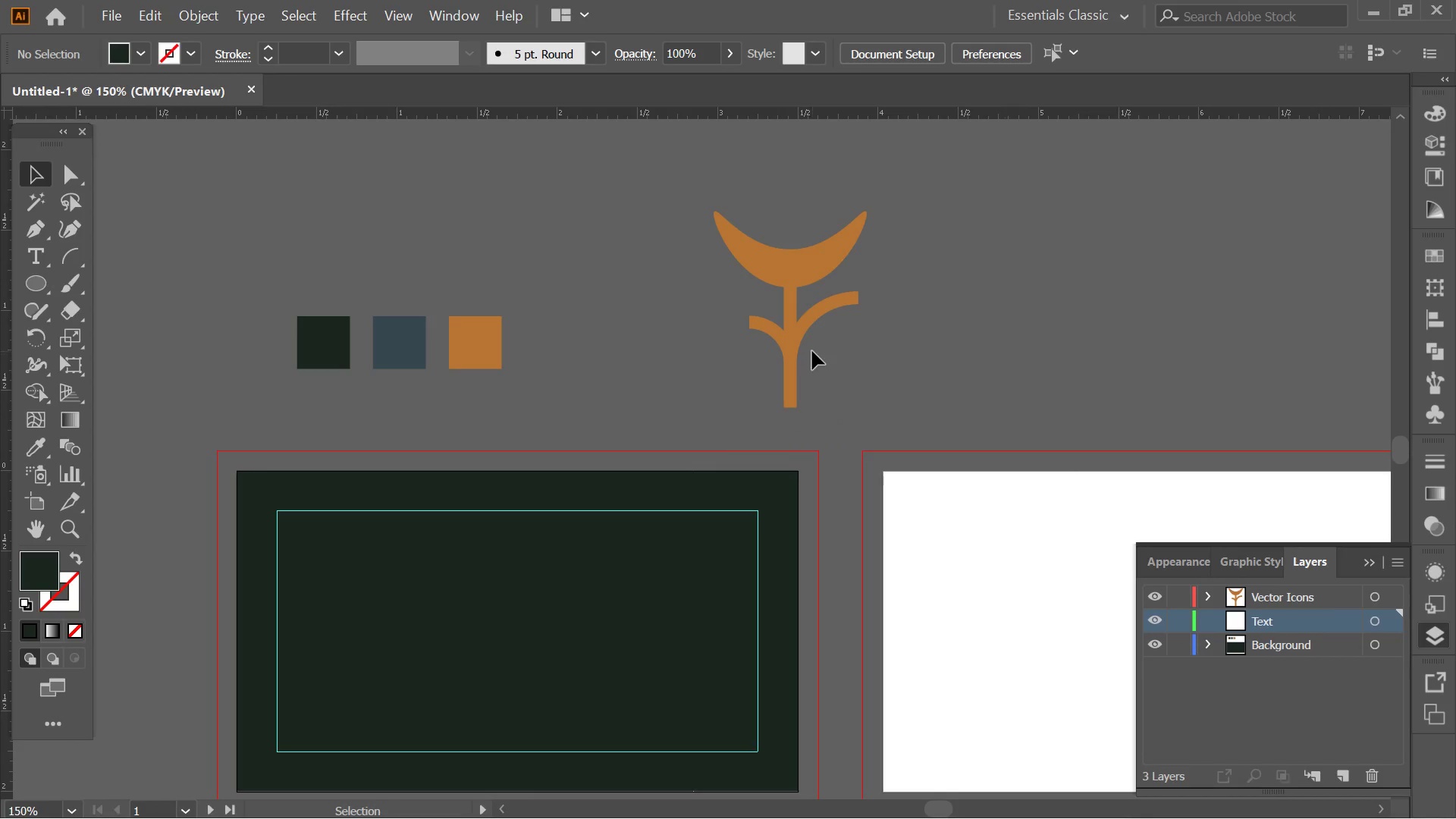 
left_click([812, 351])
 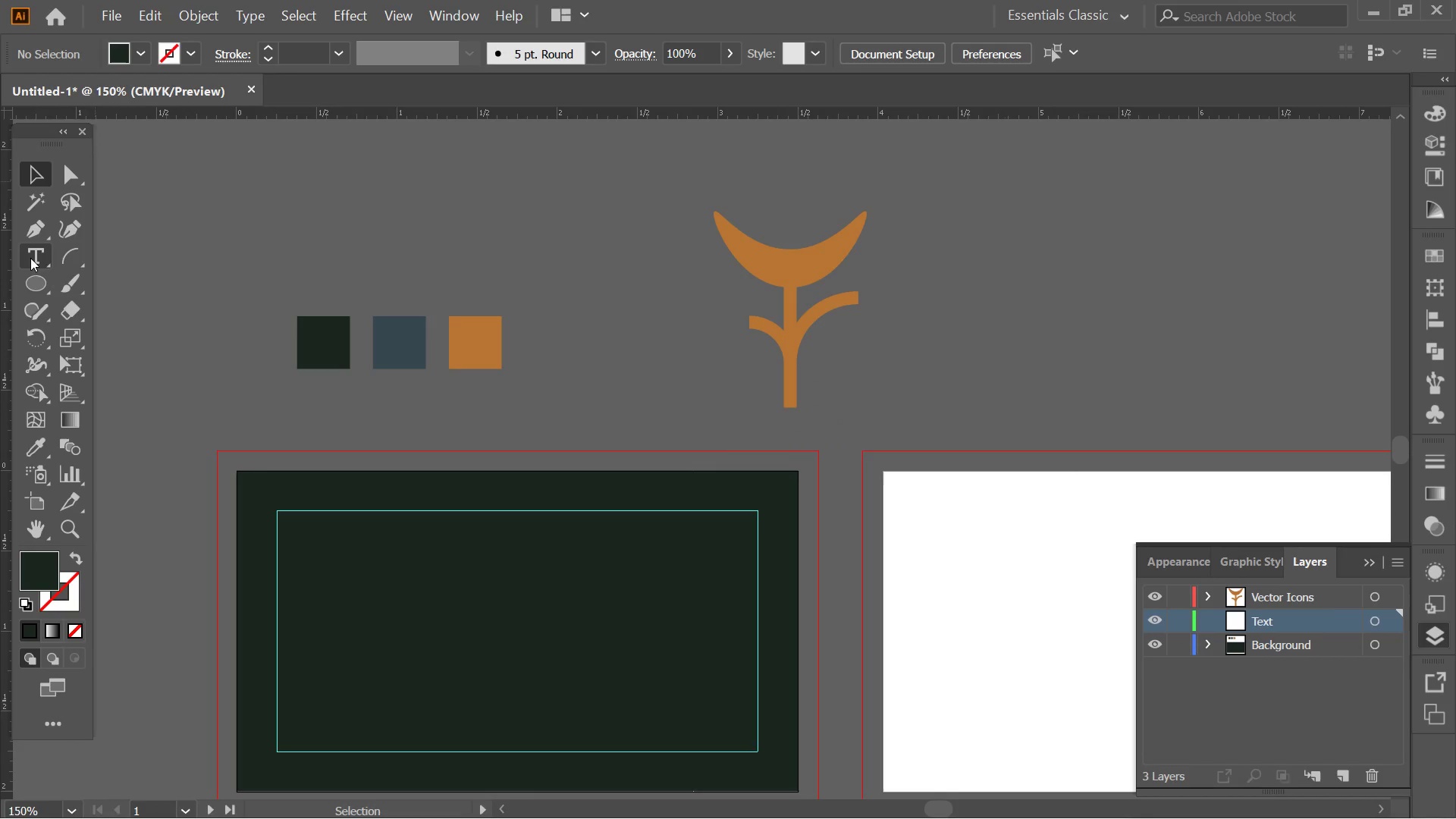 
left_click([30, 265])